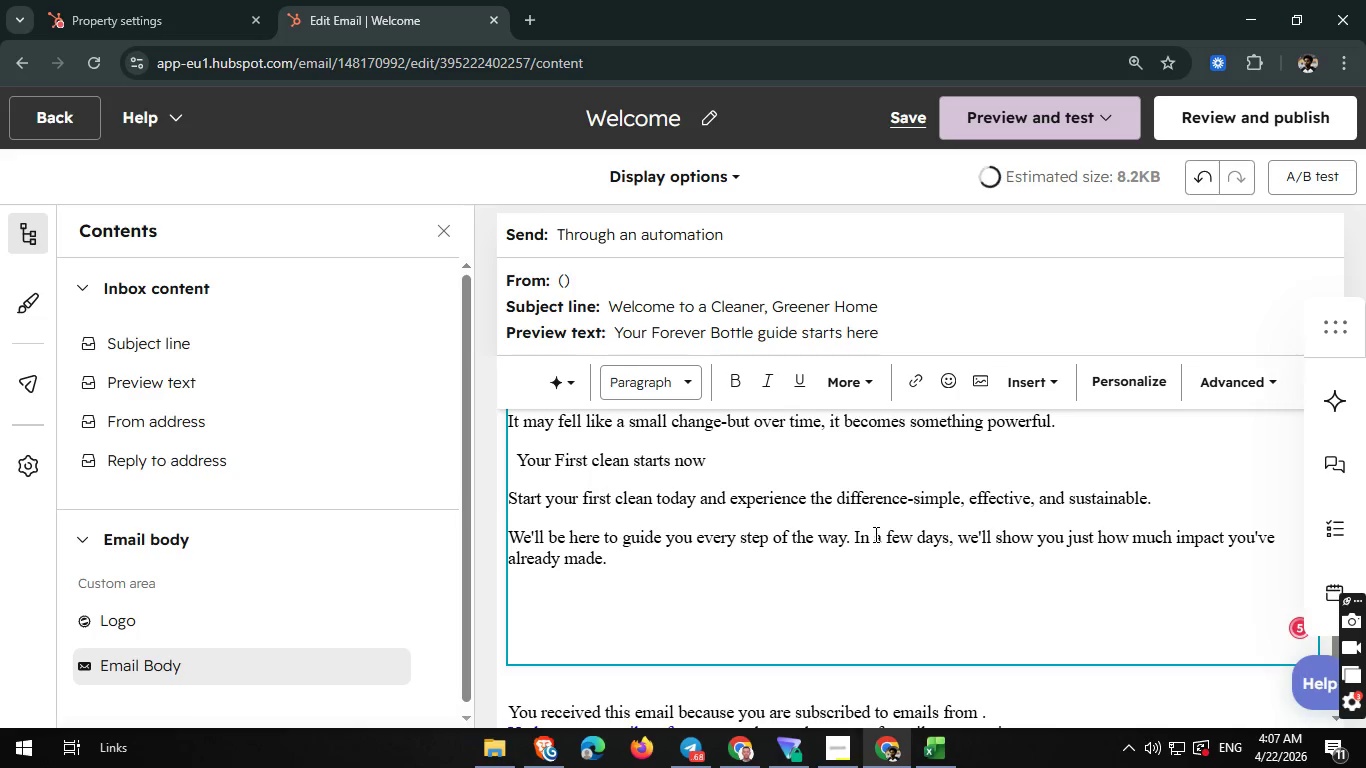 
key(Enter)
 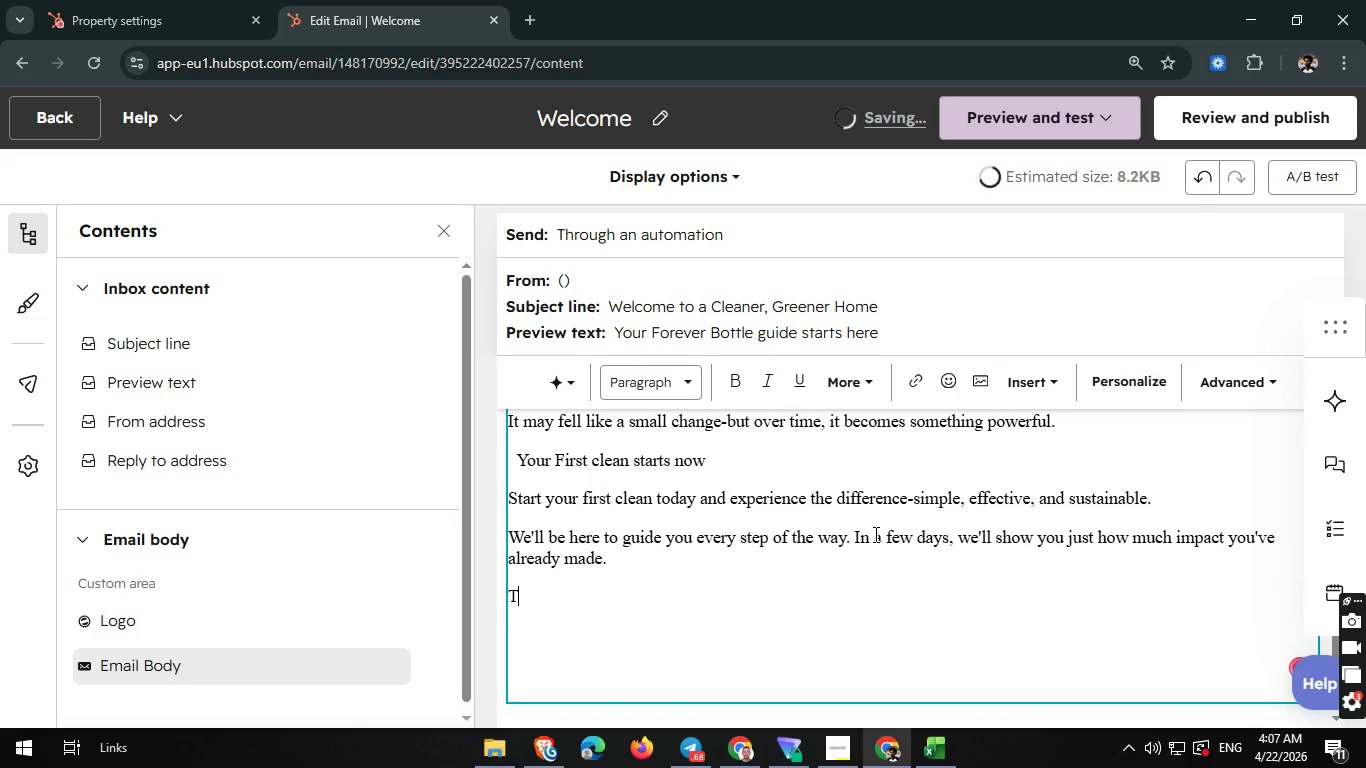 
type(To a cleaner home and a greener future.)
 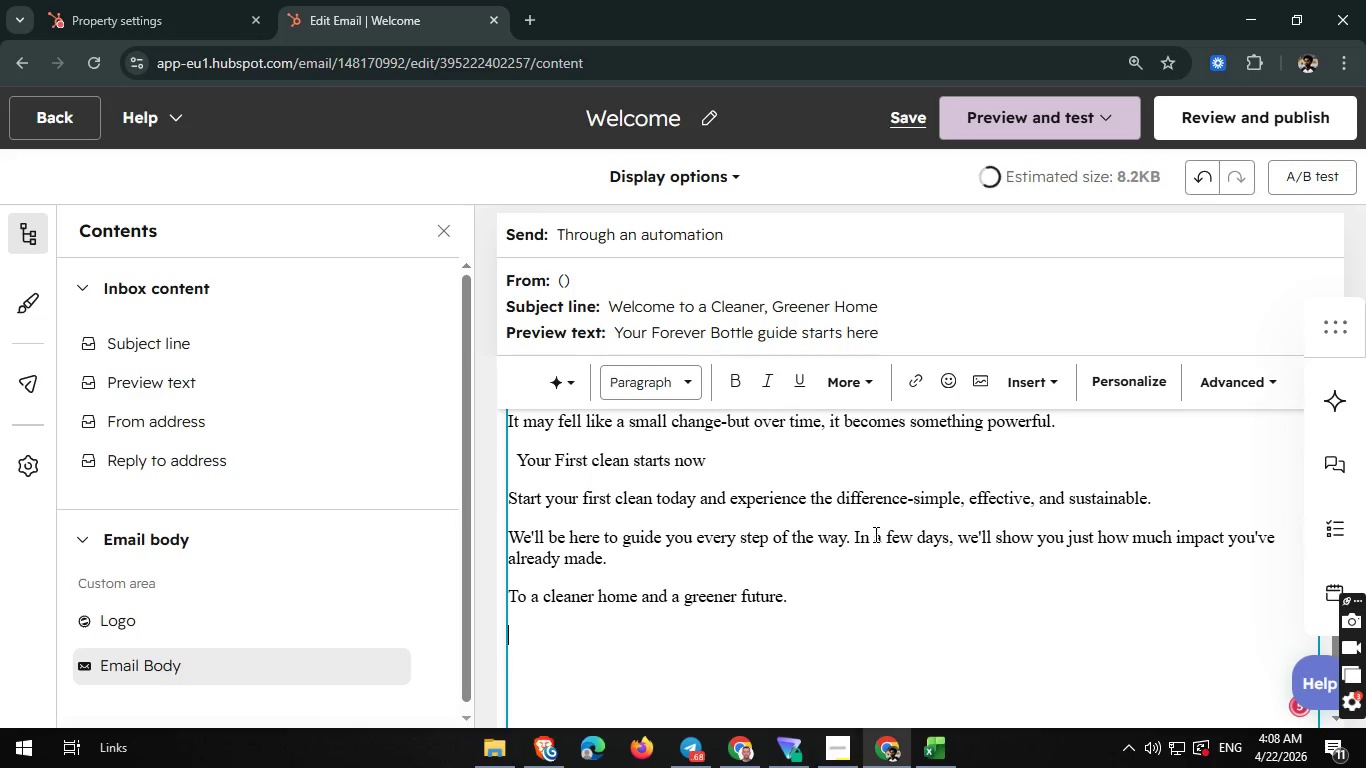 
key(Enter)
 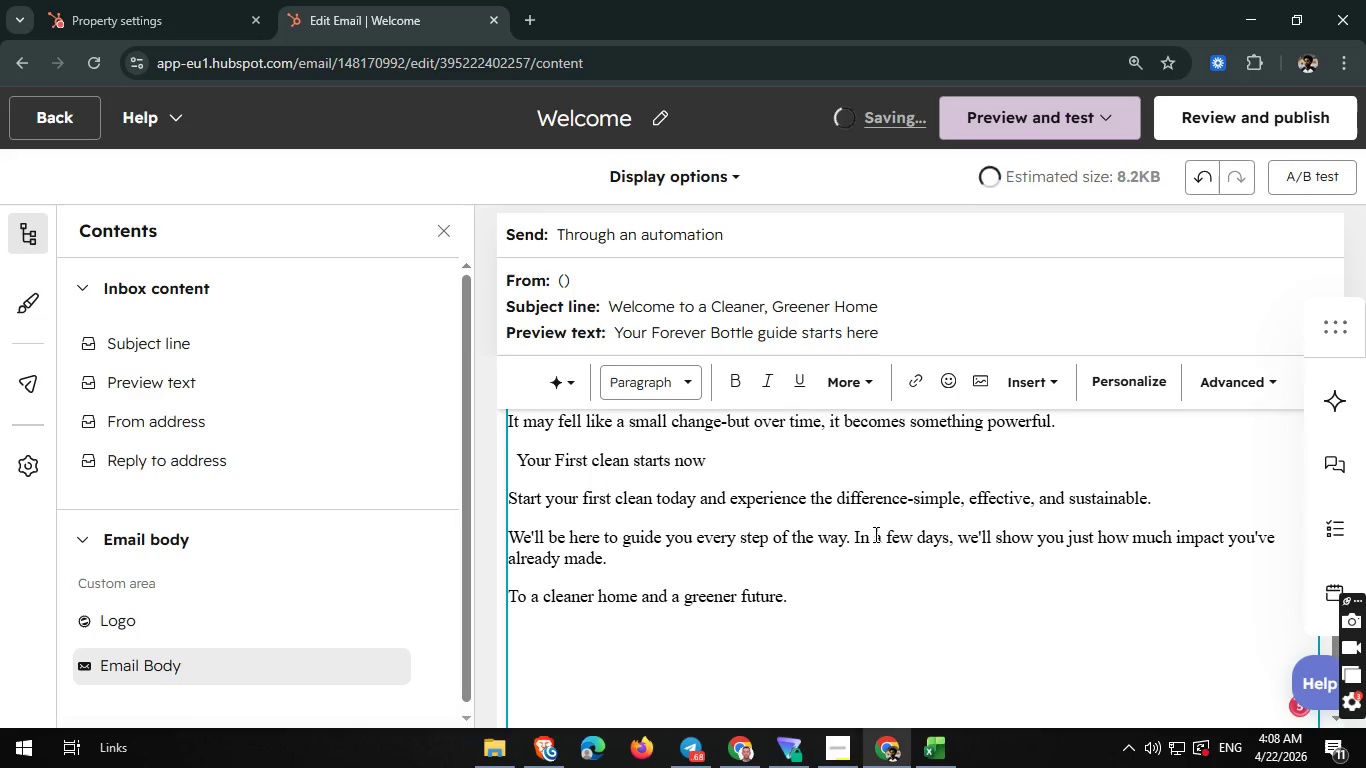 
type(E)
key(Backspace)
type(THE UPCCLE)
key(Backspace)
key(Backspace)
key(Backspace)
type(YCLE V)
key(Backspace)
type(Collective Y)
key(Backspace)
type(Team)
 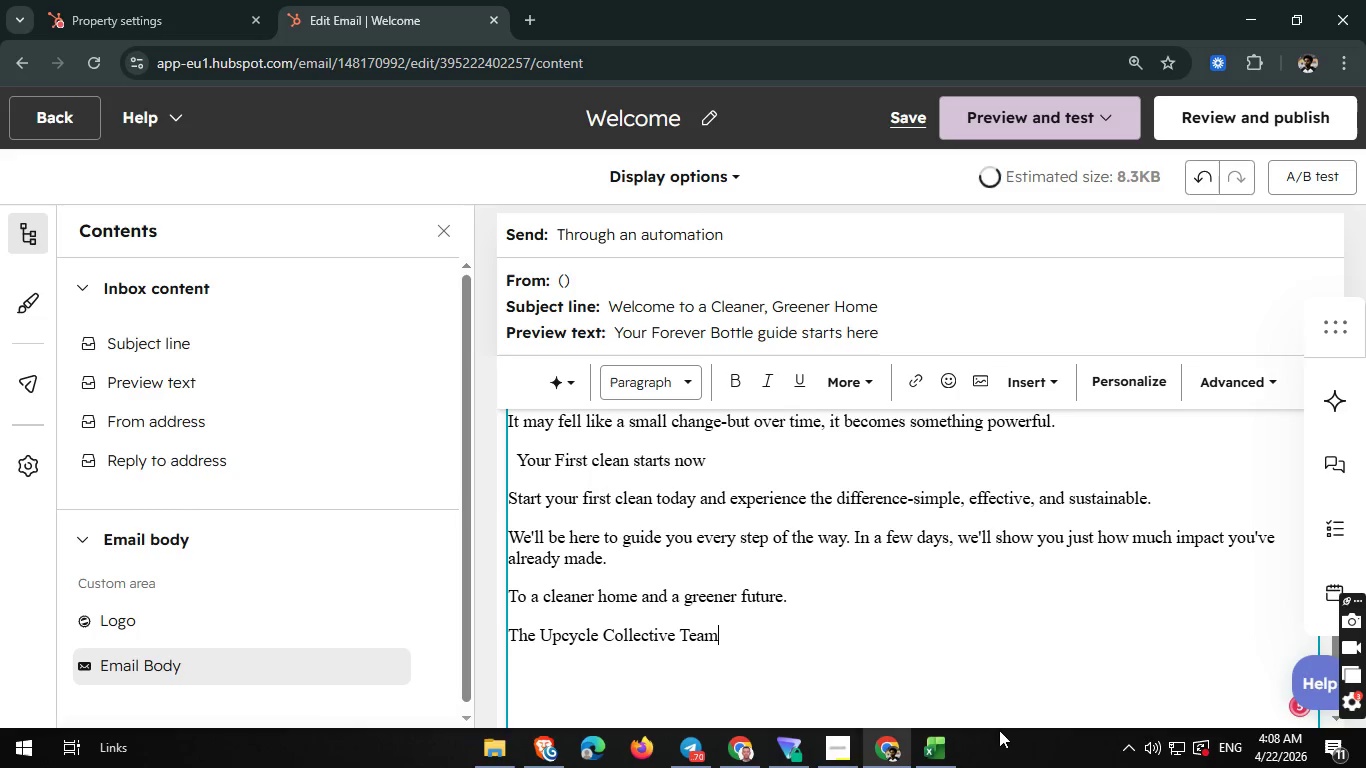 